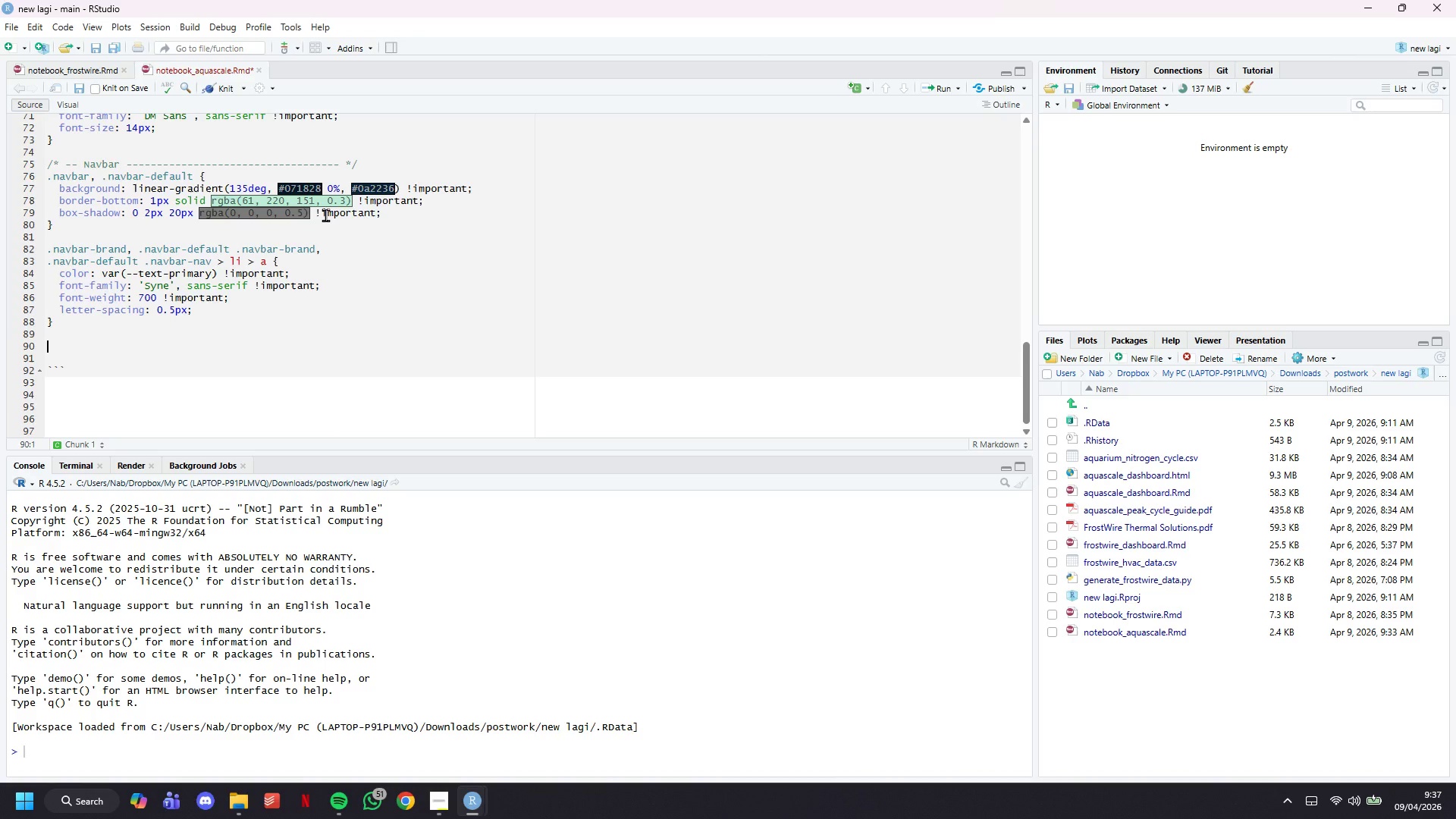 
type(.navbar-brand { font-size: 18px !important; )
 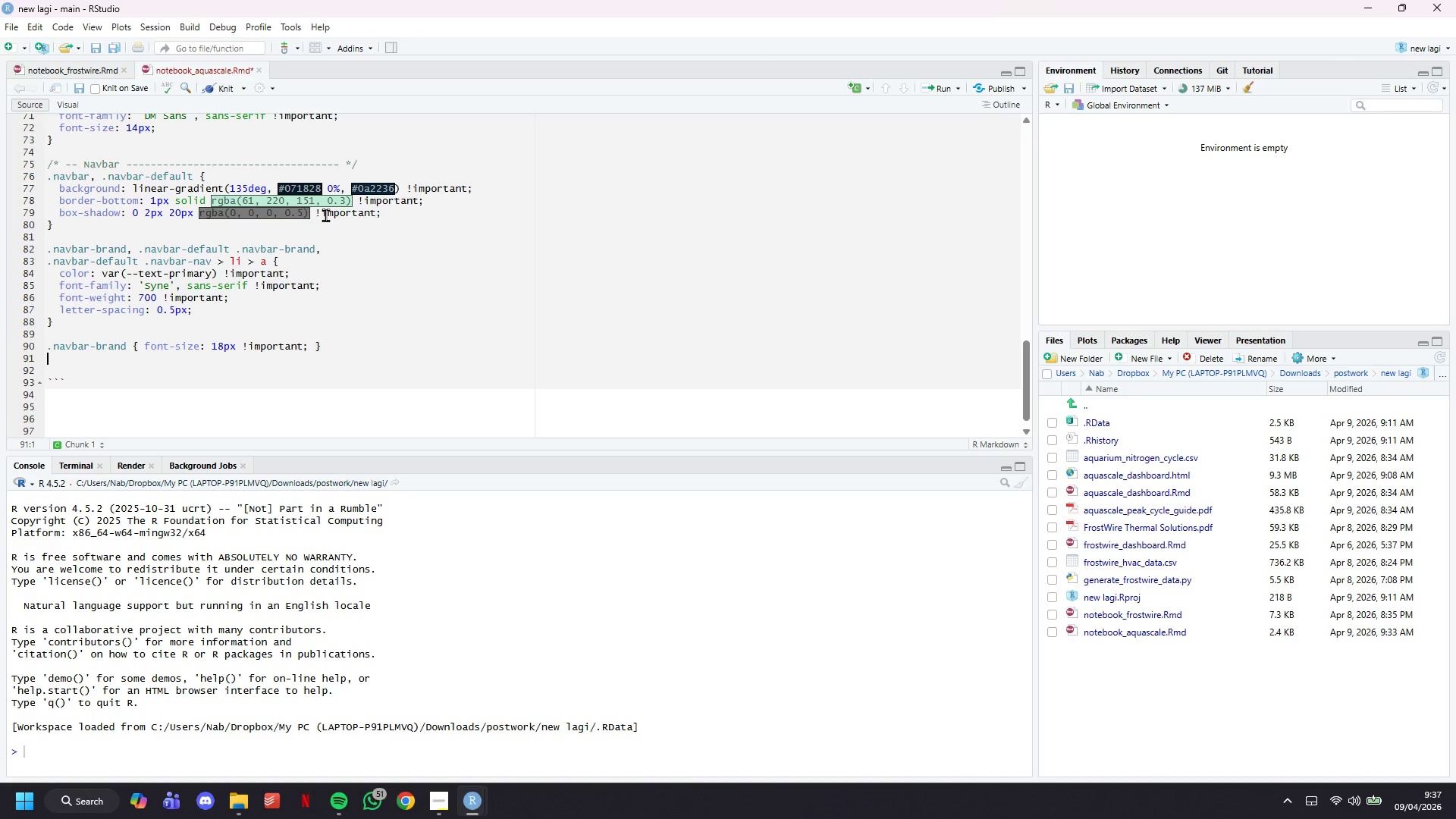 
 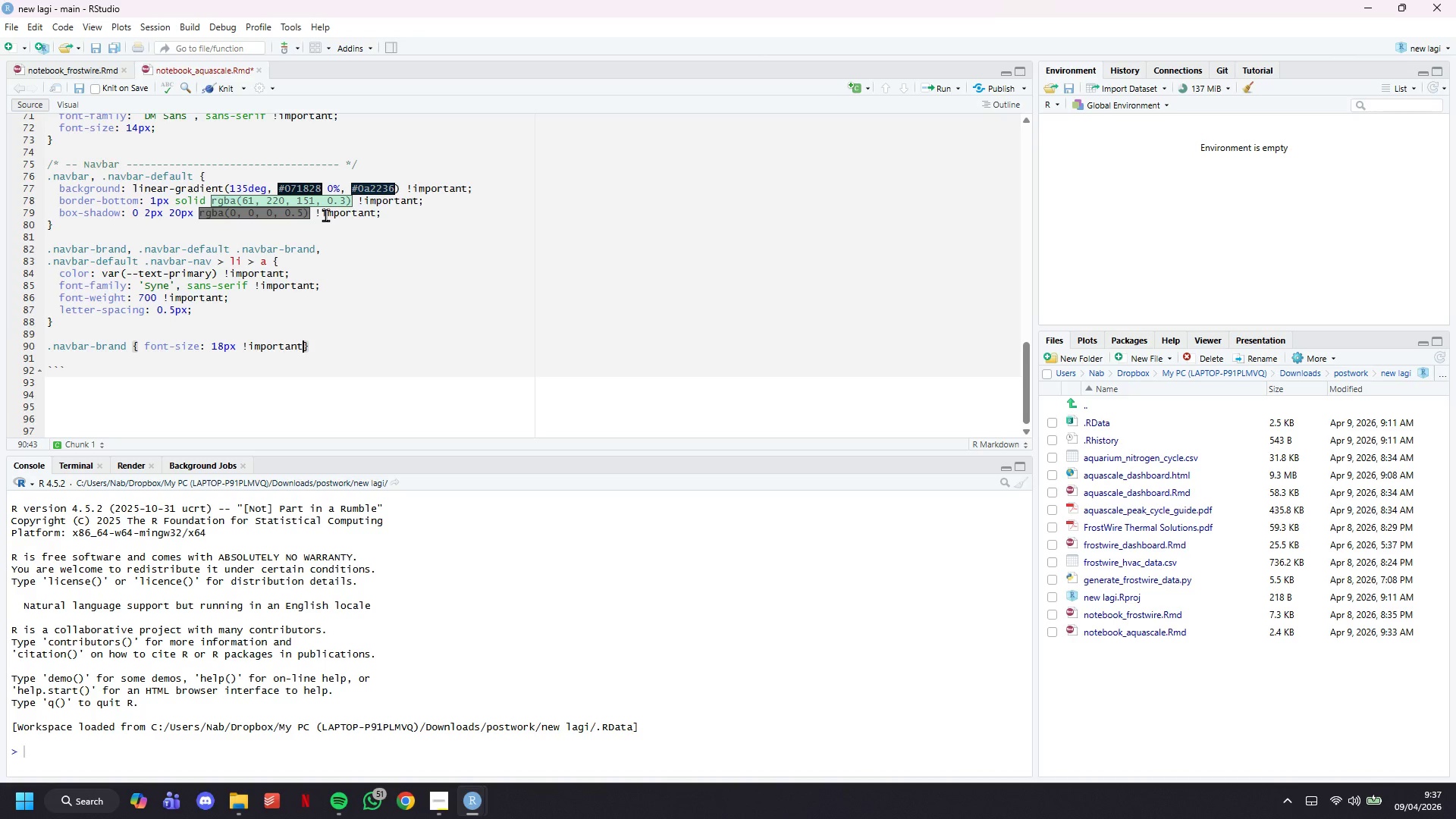 
key(ArrowRight)
 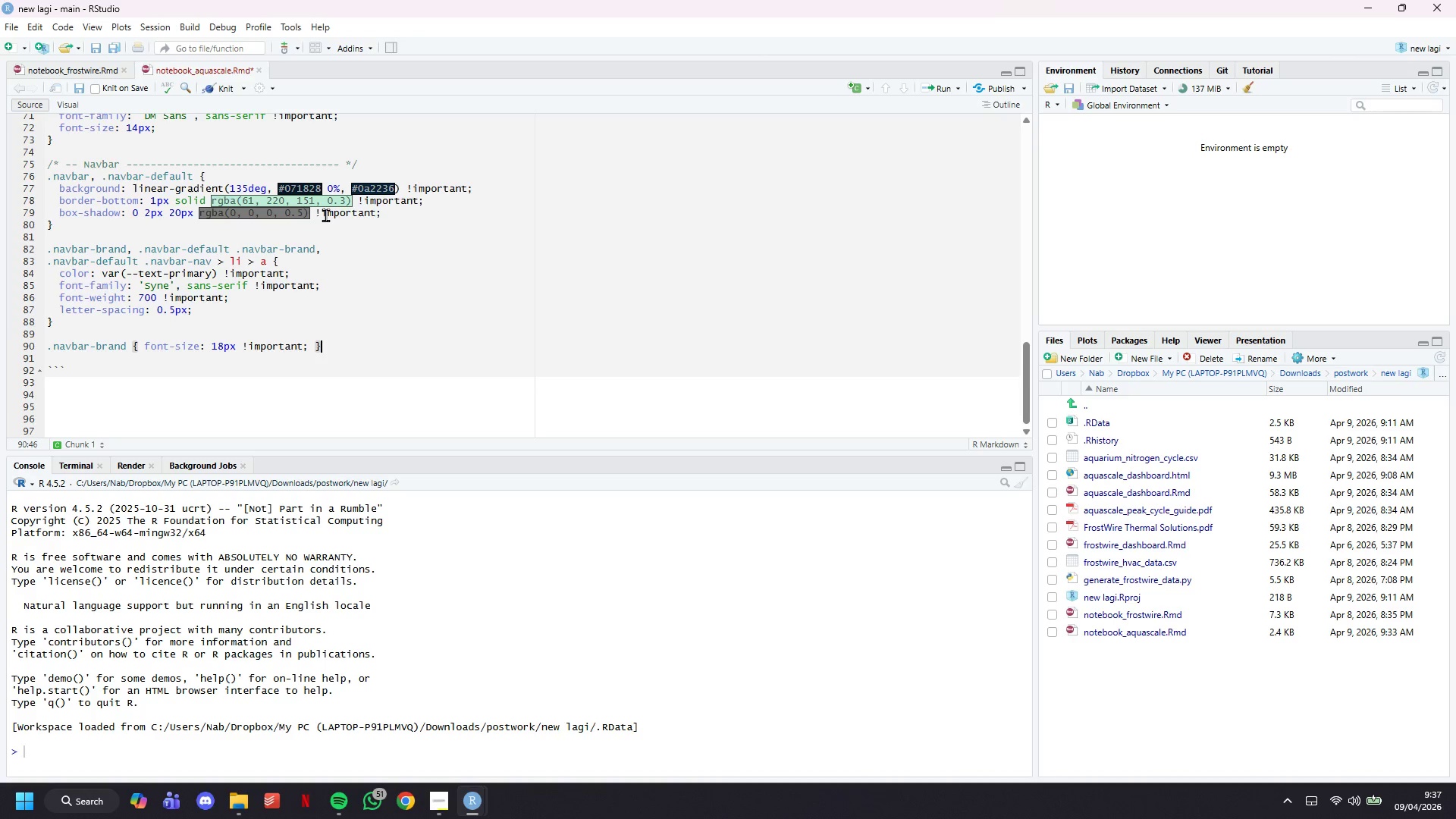 
key(Enter)
 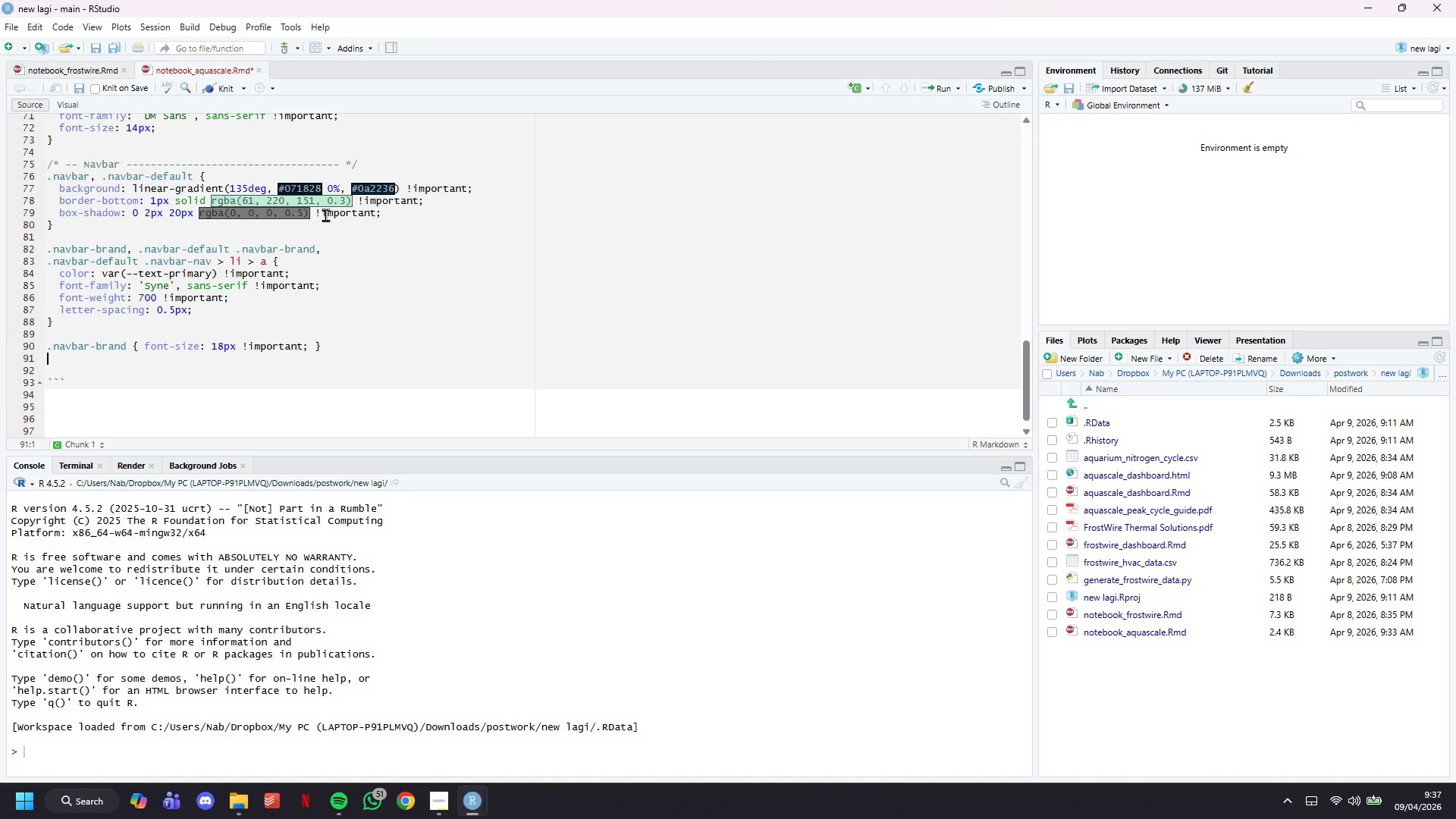 
type(.navbar-default .navbar-nav > li > a { font-size: 12px ! )
key(Backspace)
type(important; opacity: 0.75; )
 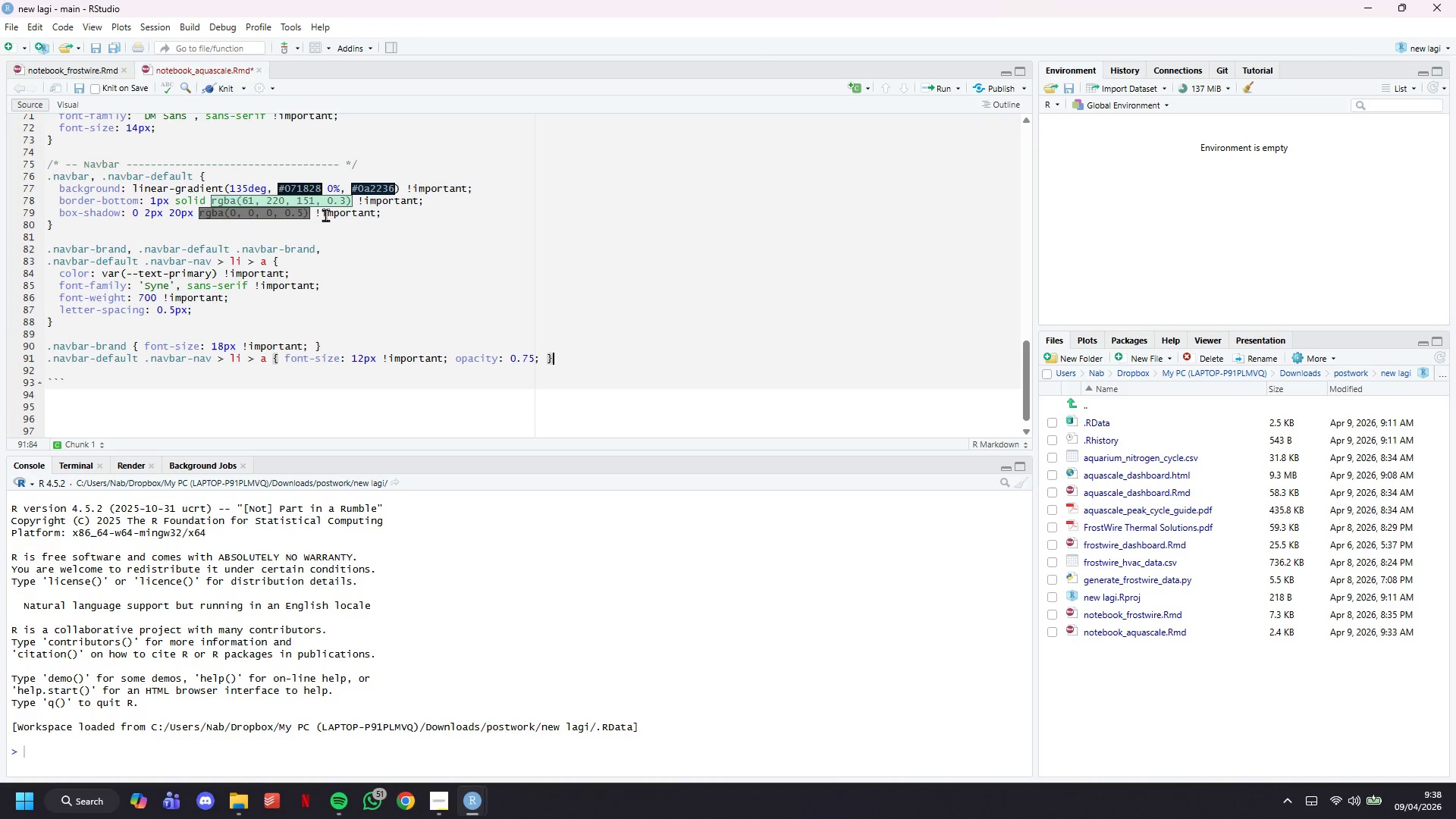 
 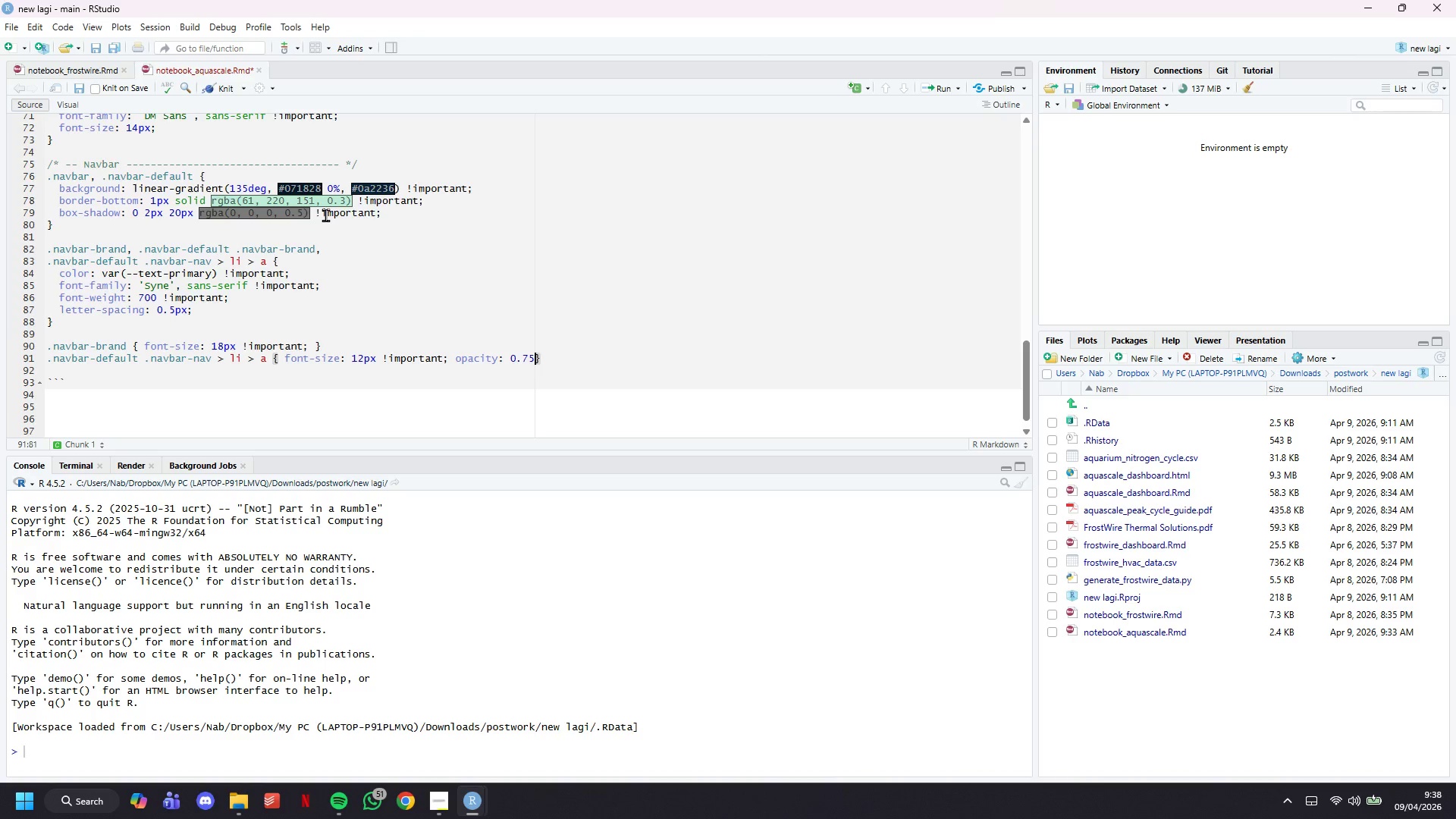 
key(ArrowRight)
 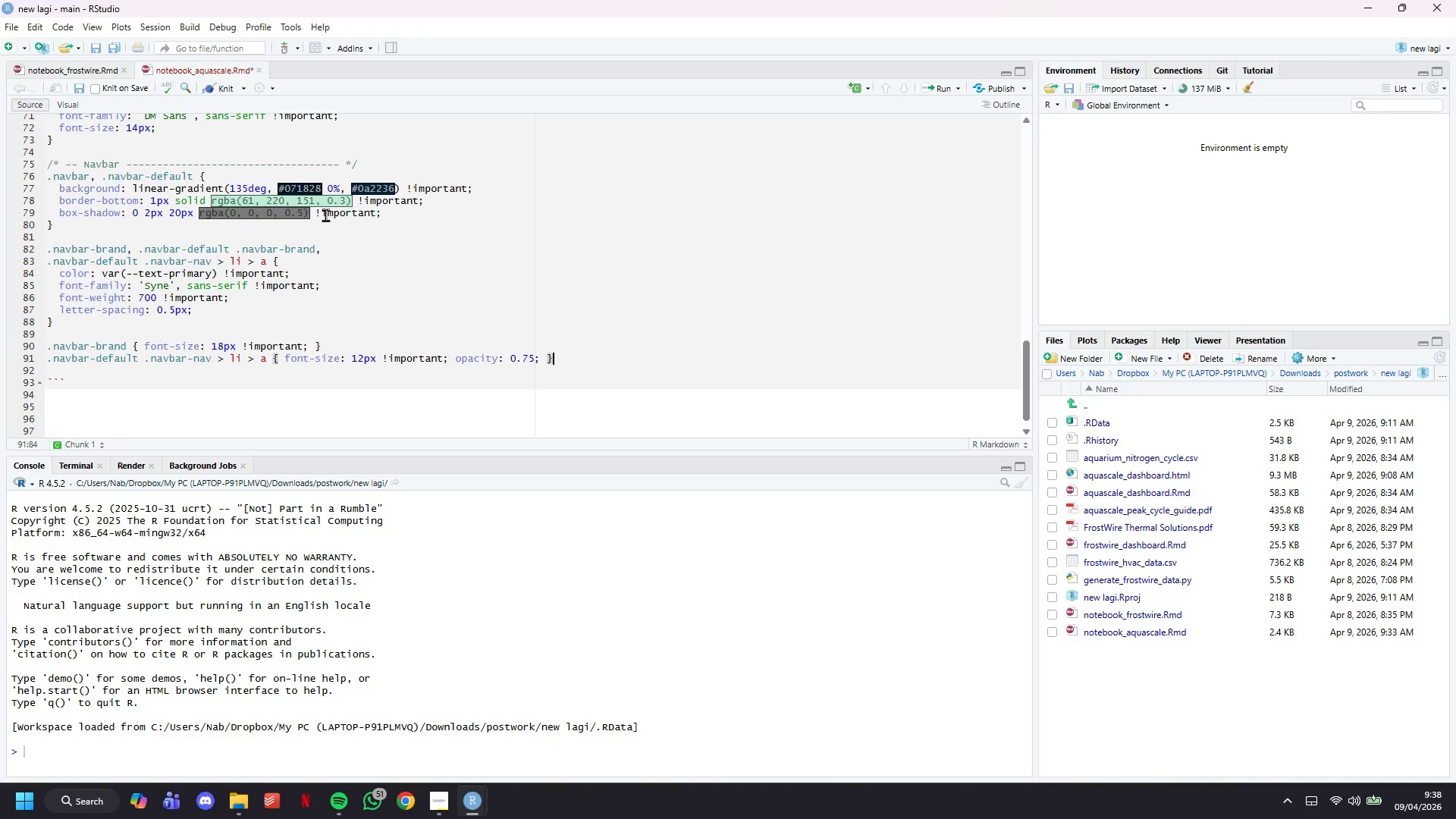 
key(Control+S)
 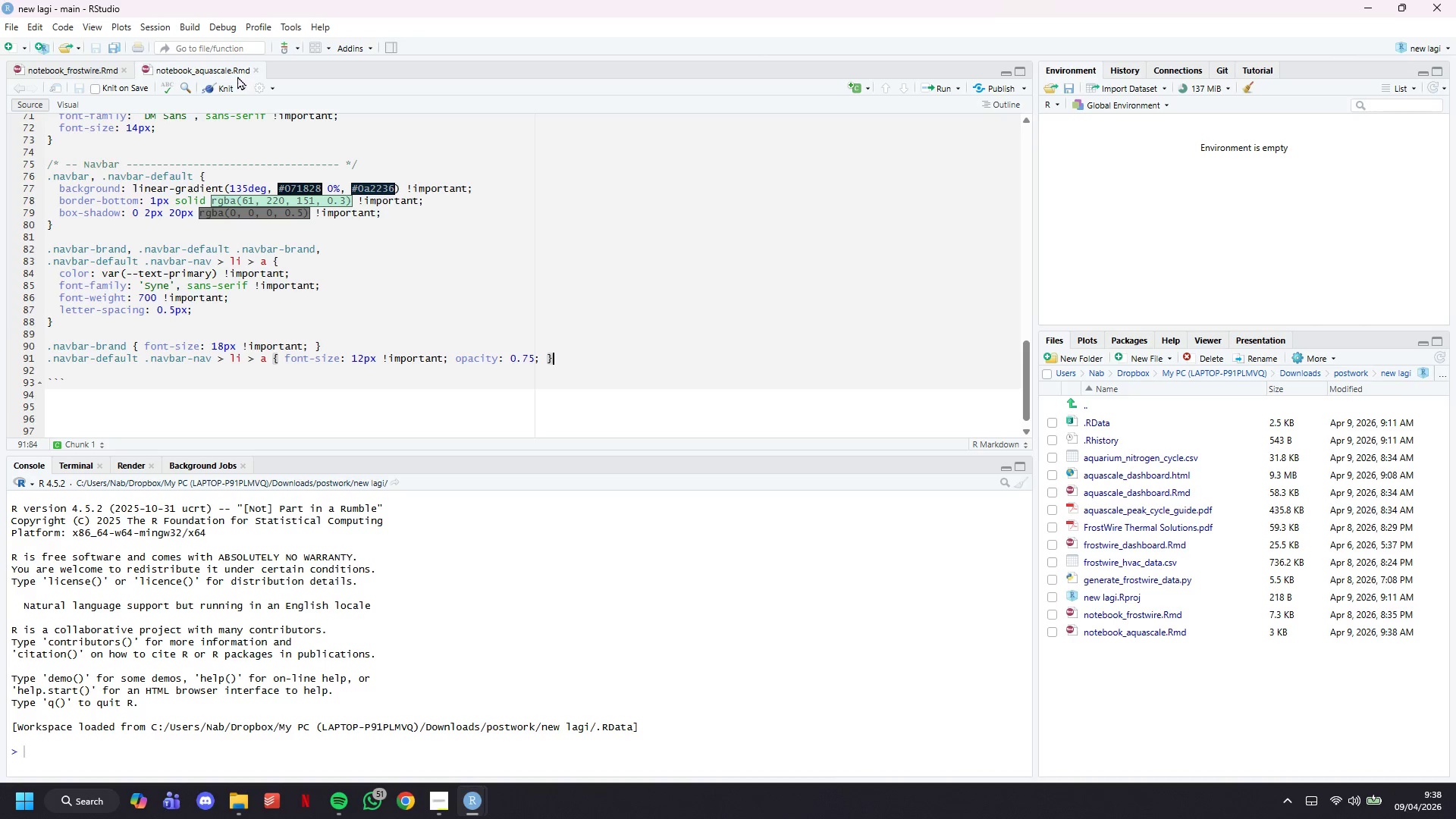 
left_click([224, 88])
 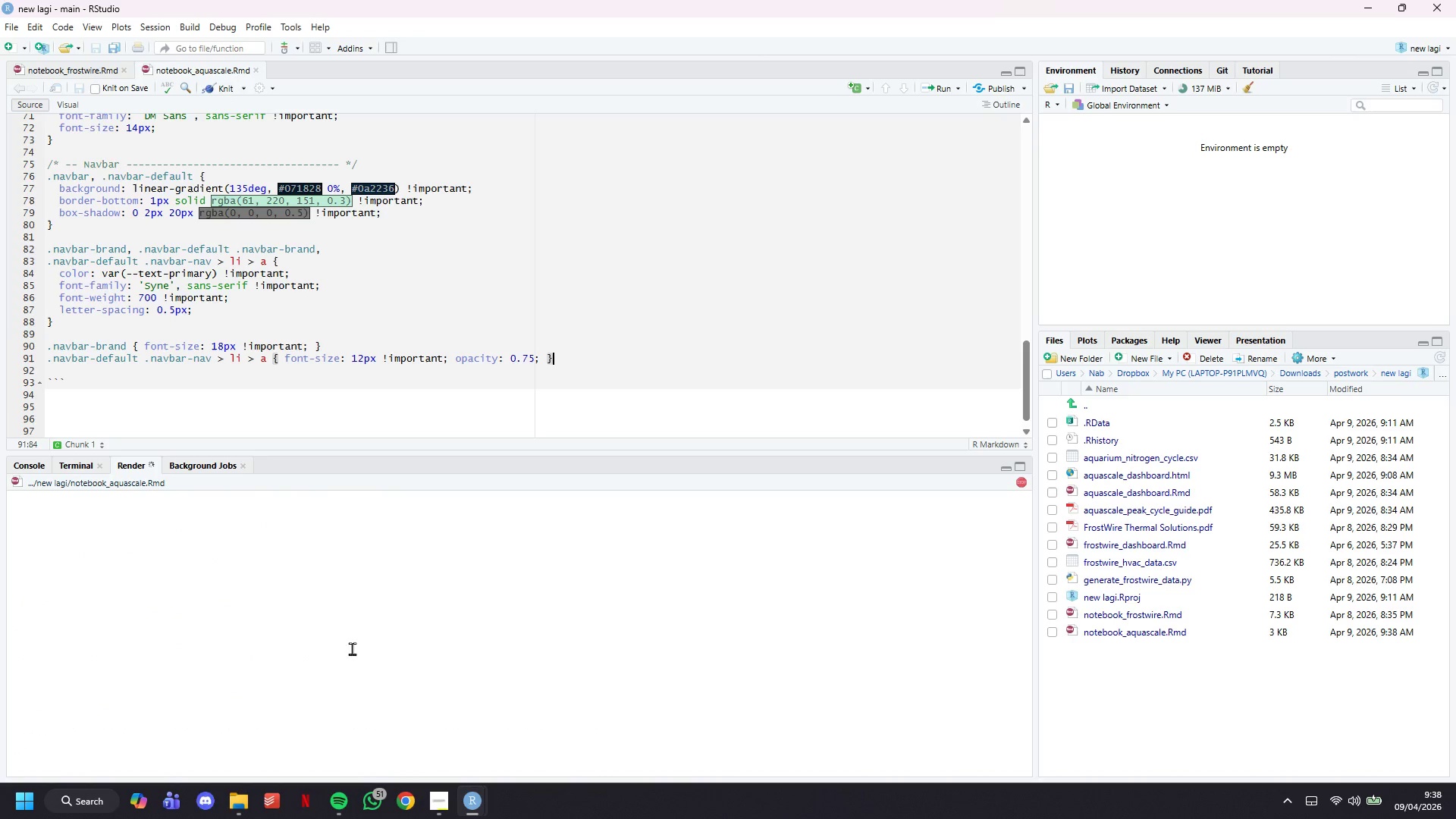 
left_click([442, 802])